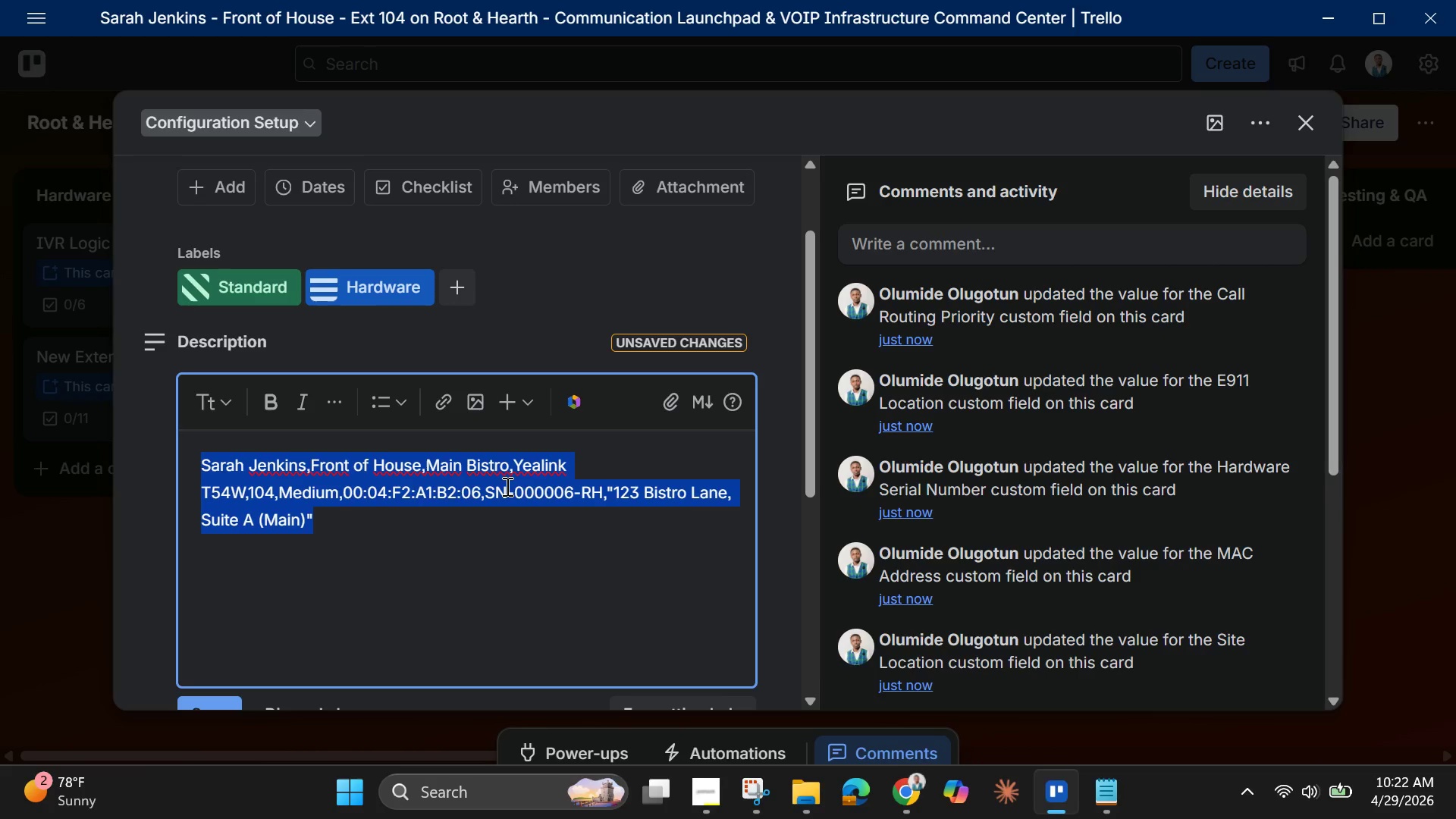 
key(Backspace)
 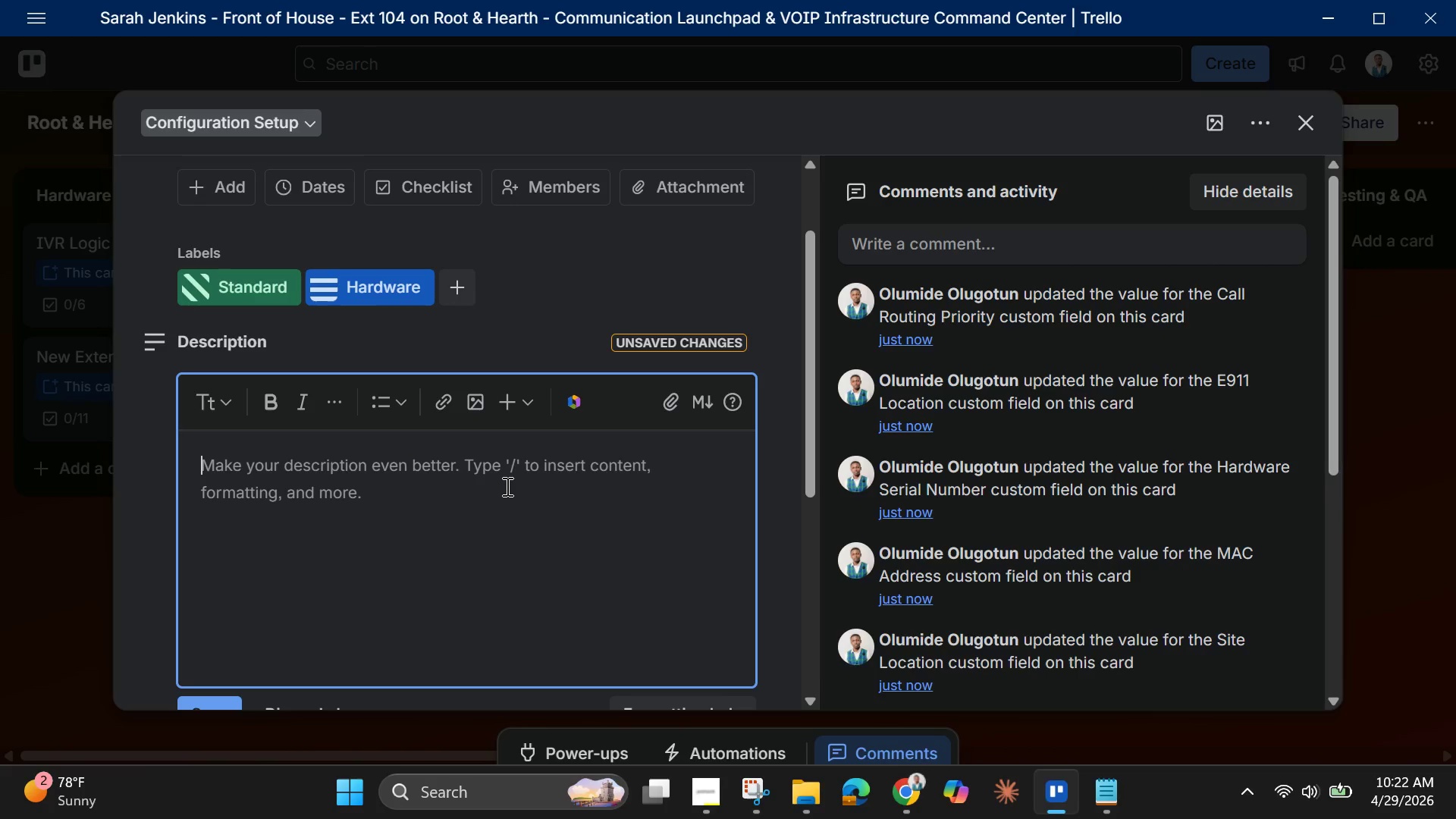 
key(Control+V)
 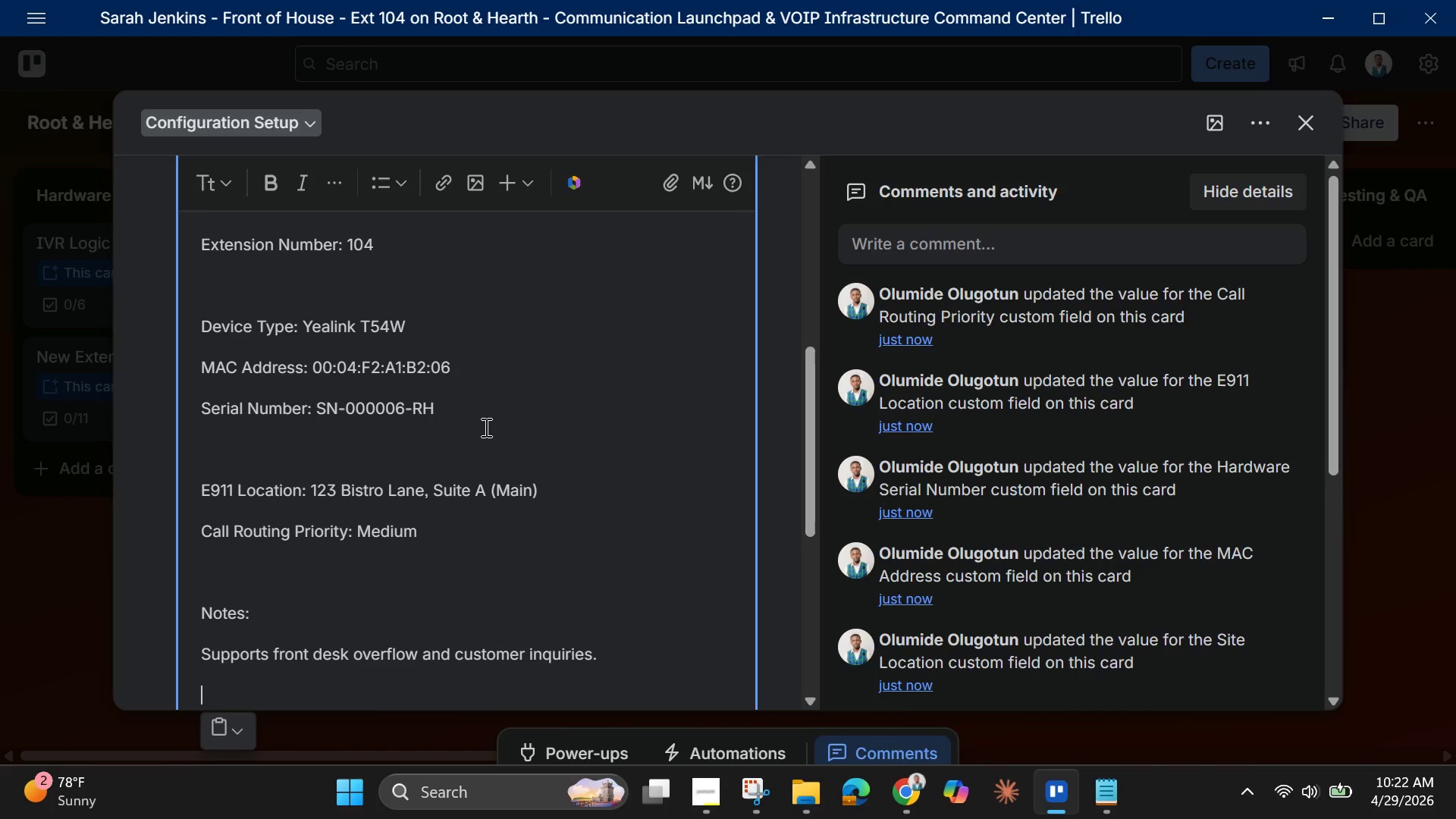 
scroll: coordinate [483, 522], scroll_direction: down, amount: 6.0
 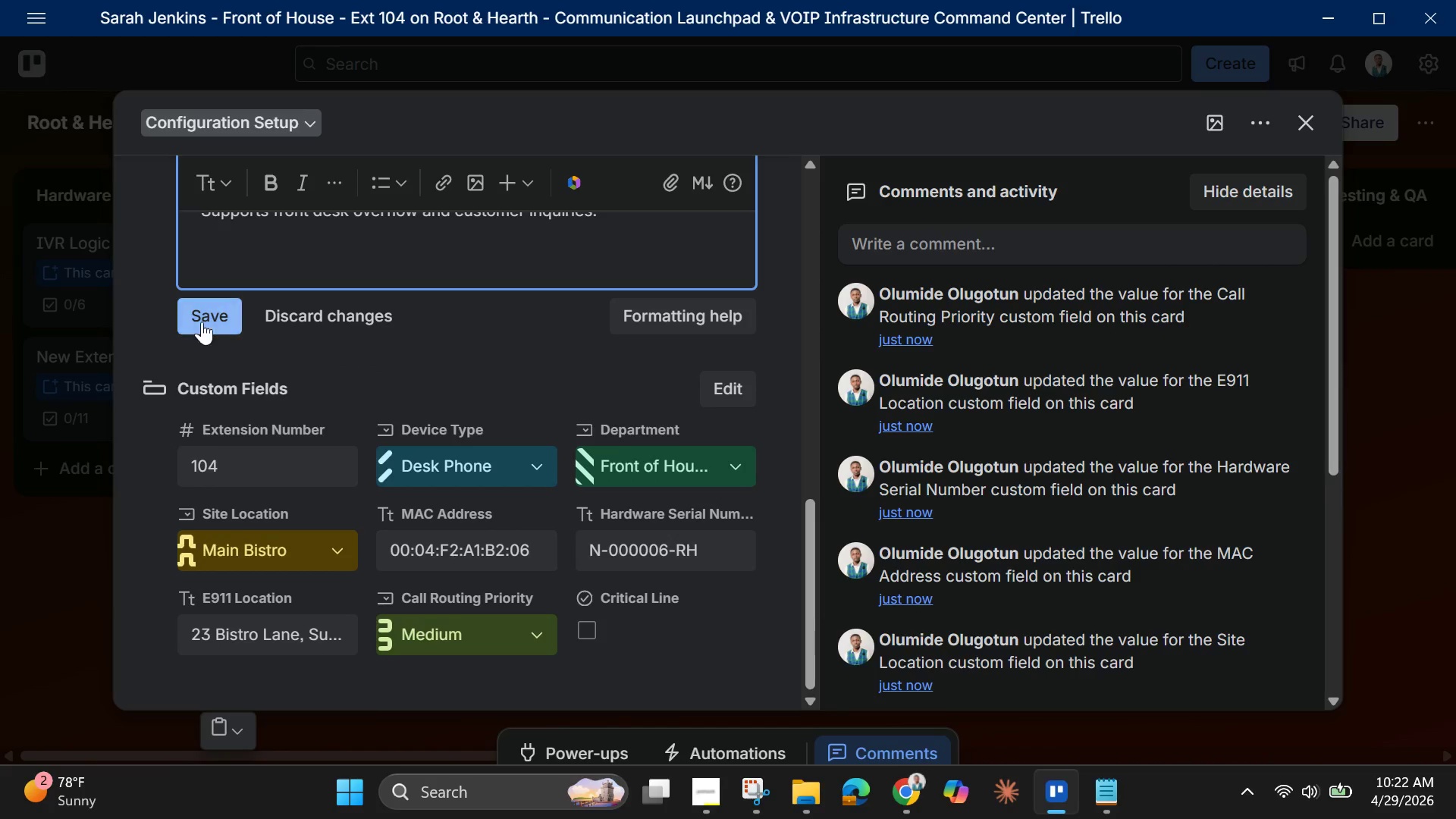 
left_click([209, 315])
 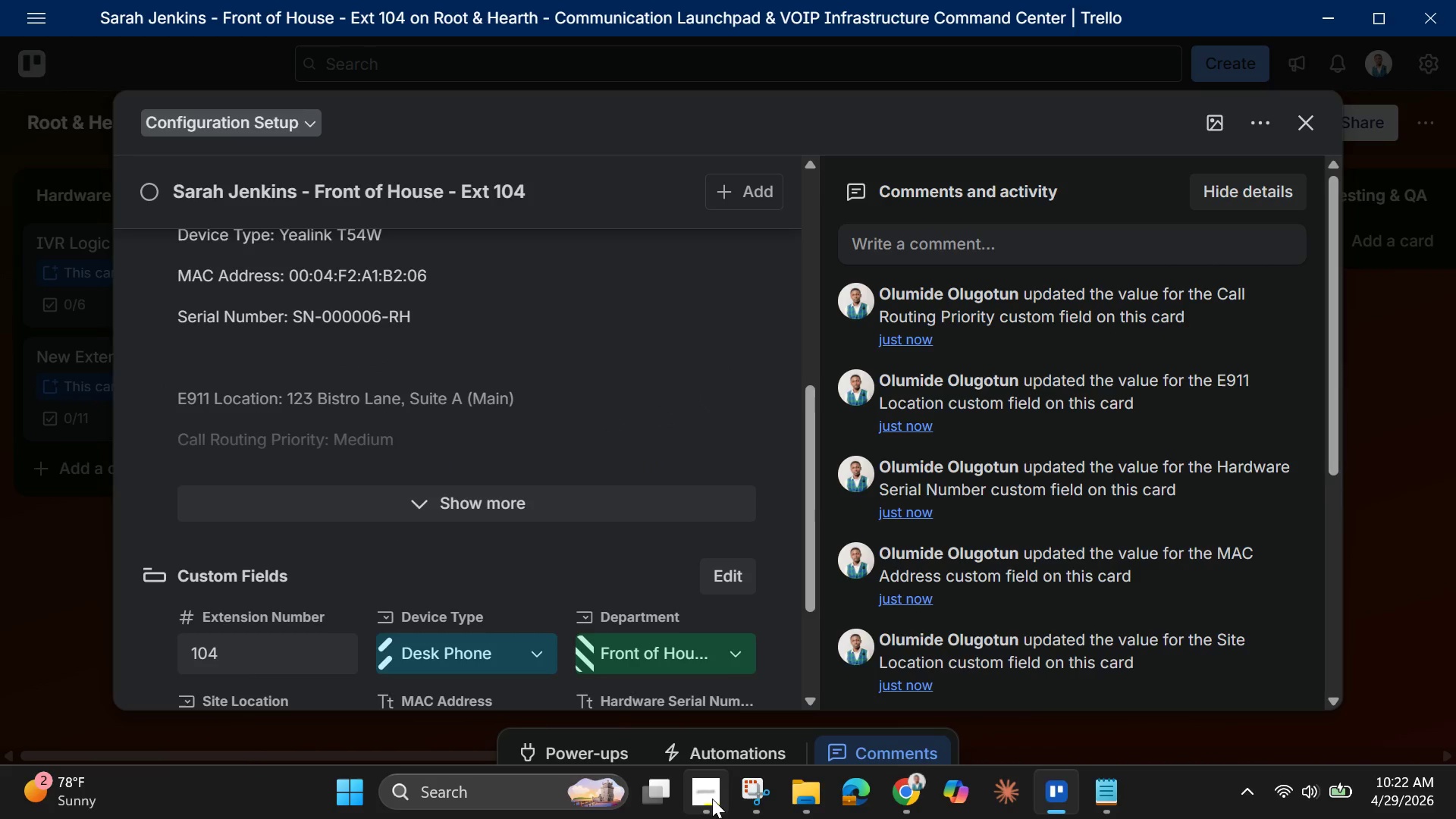 
left_click([709, 795])